 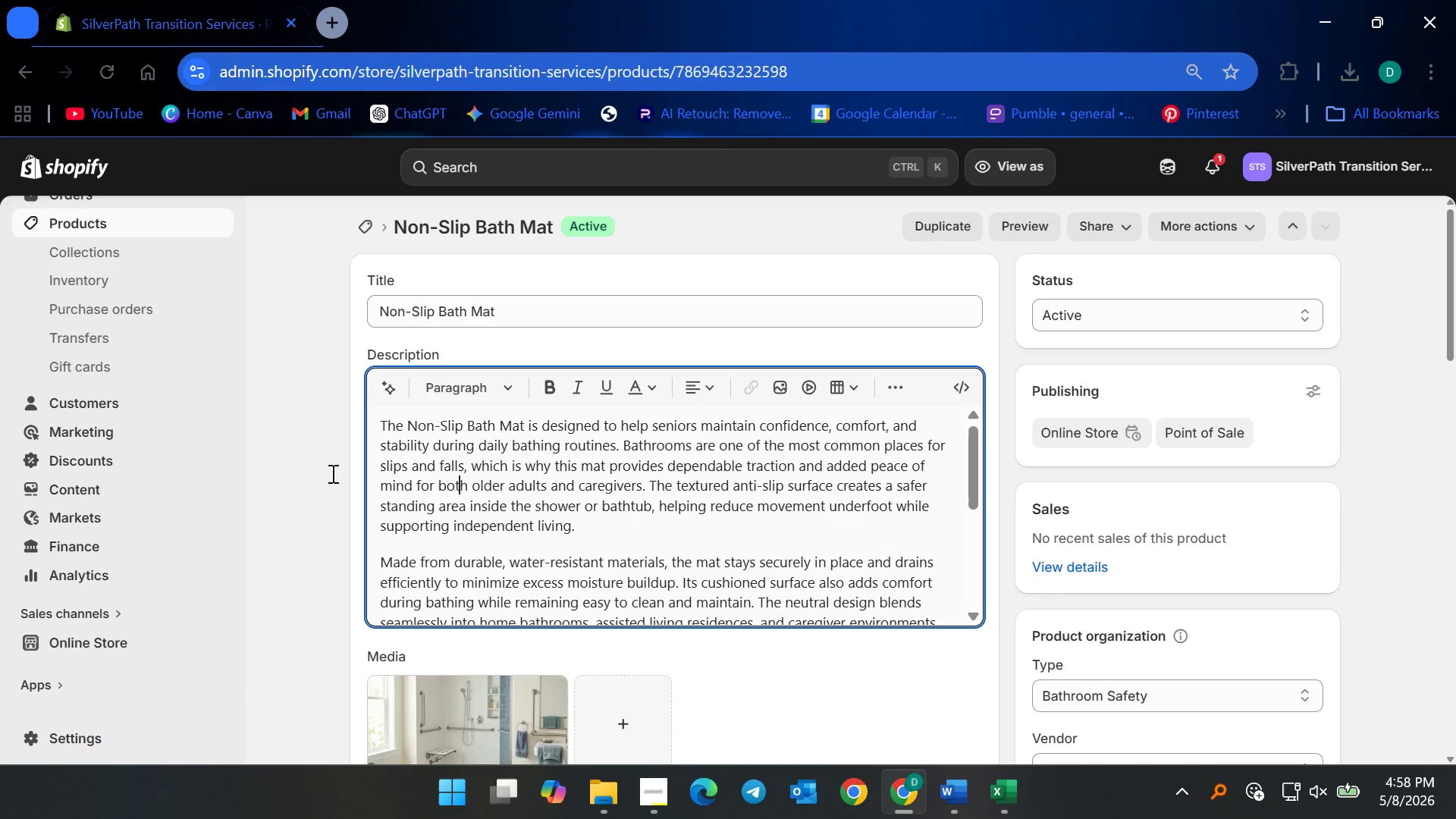 
left_click([326, 472])
 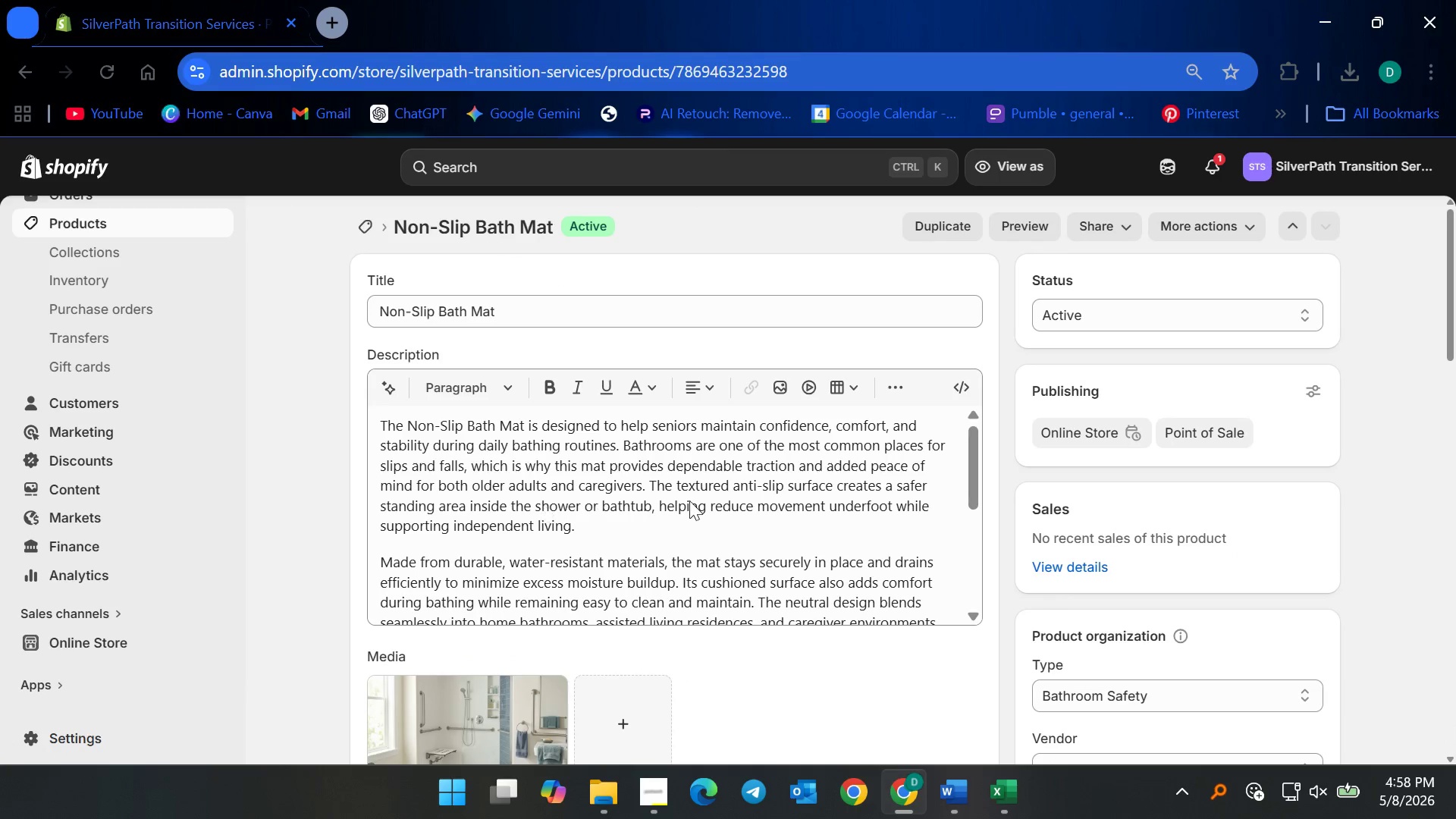 
scroll: coordinate [747, 463], scroll_direction: down, amount: 11.0
 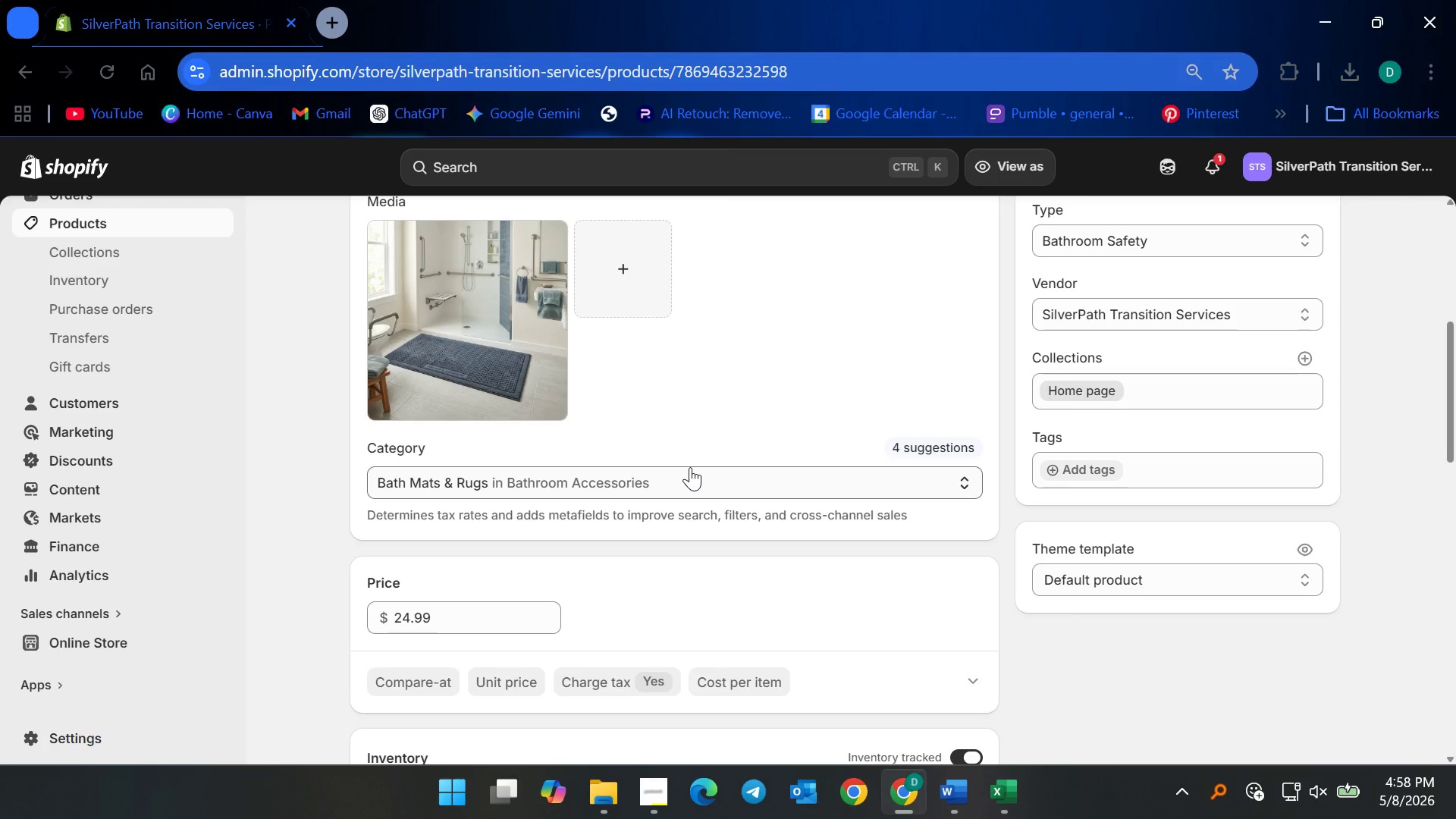 
wait(9.5)
 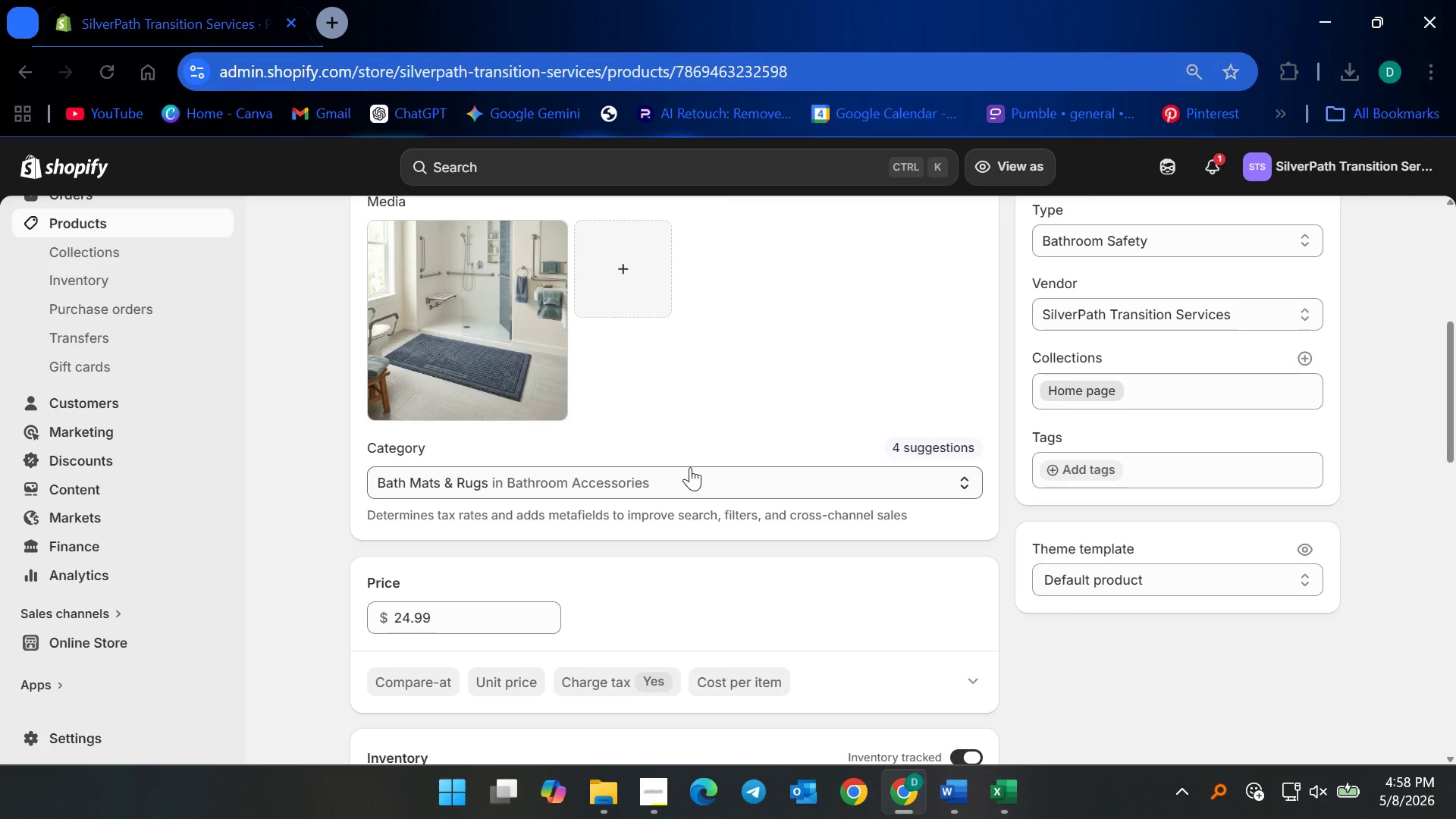 
scroll: coordinate [701, 535], scroll_direction: none, amount: 0.0
 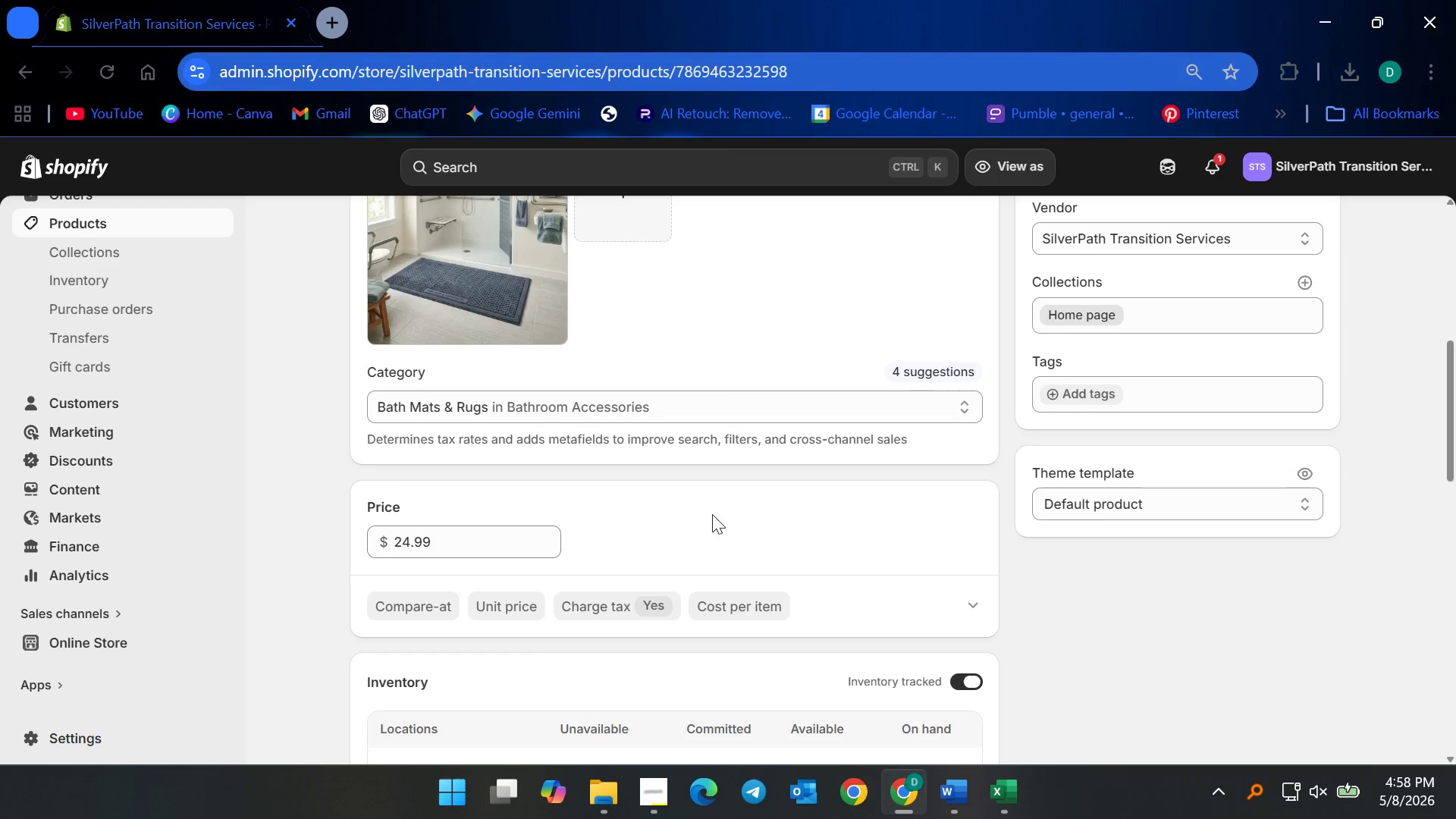 
scroll: coordinate [730, 491], scroll_direction: down, amount: 5.0
 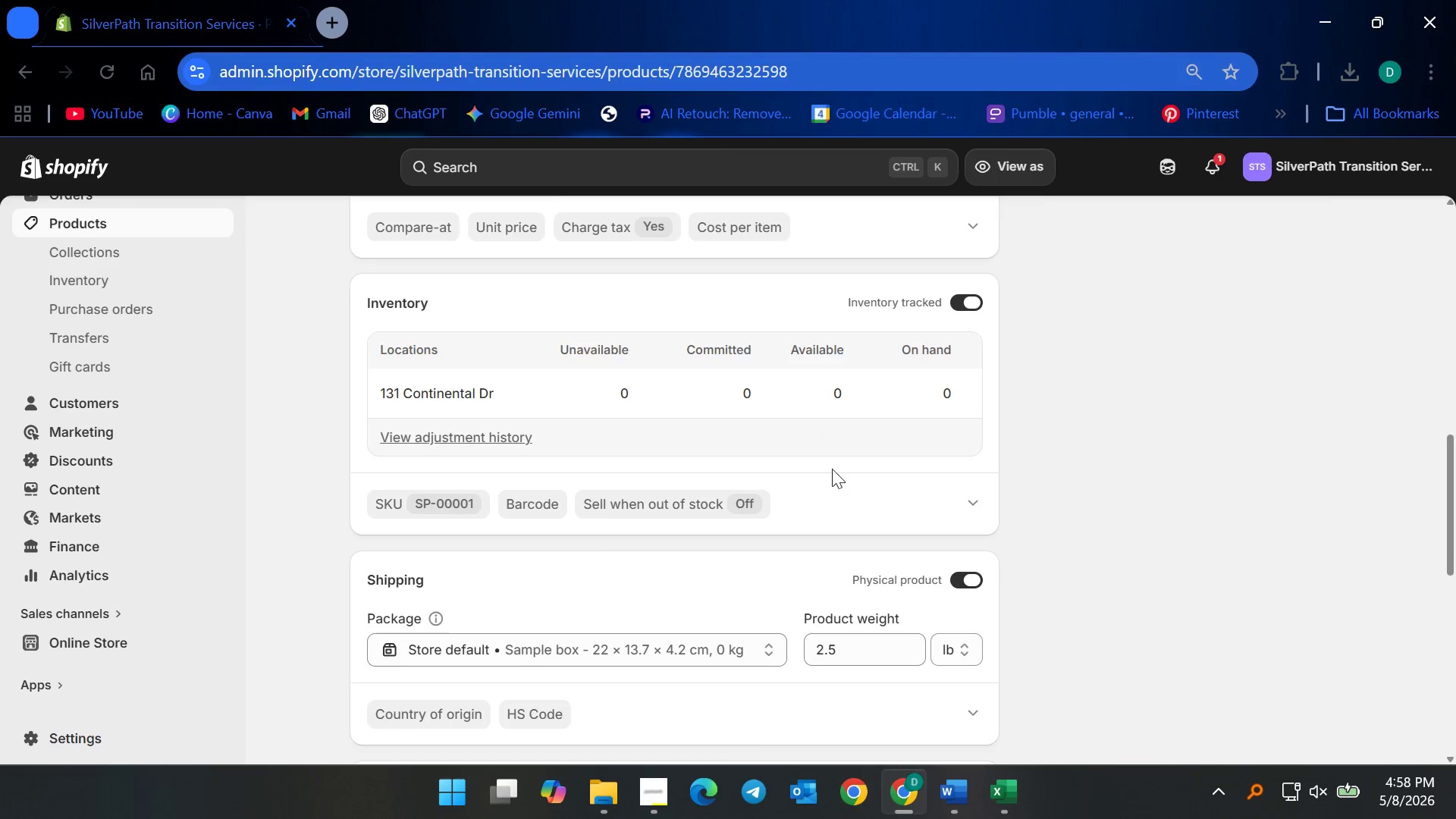 
scroll: coordinate [937, 436], scroll_direction: up, amount: 1.0
 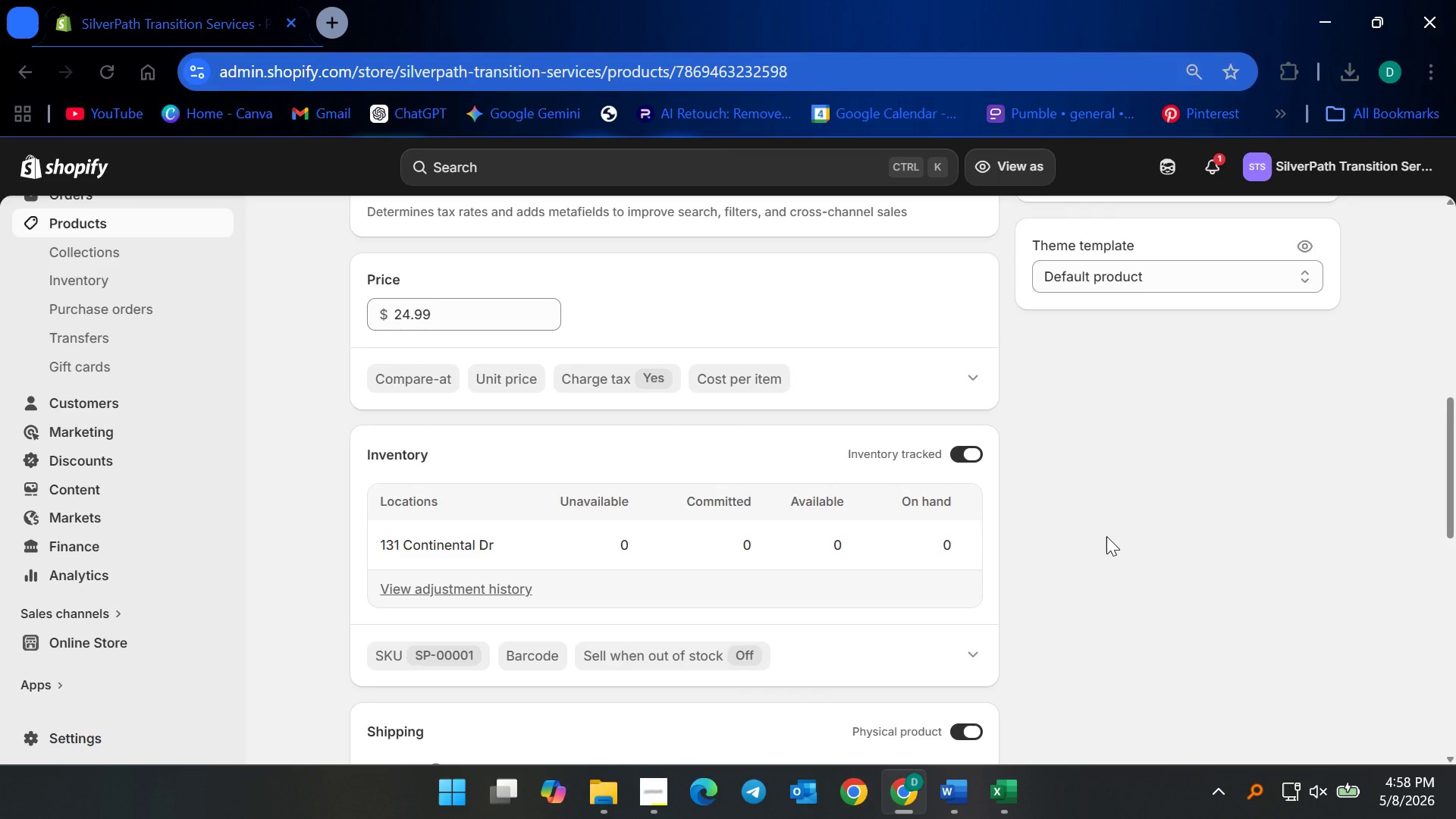 
wait(20.46)
 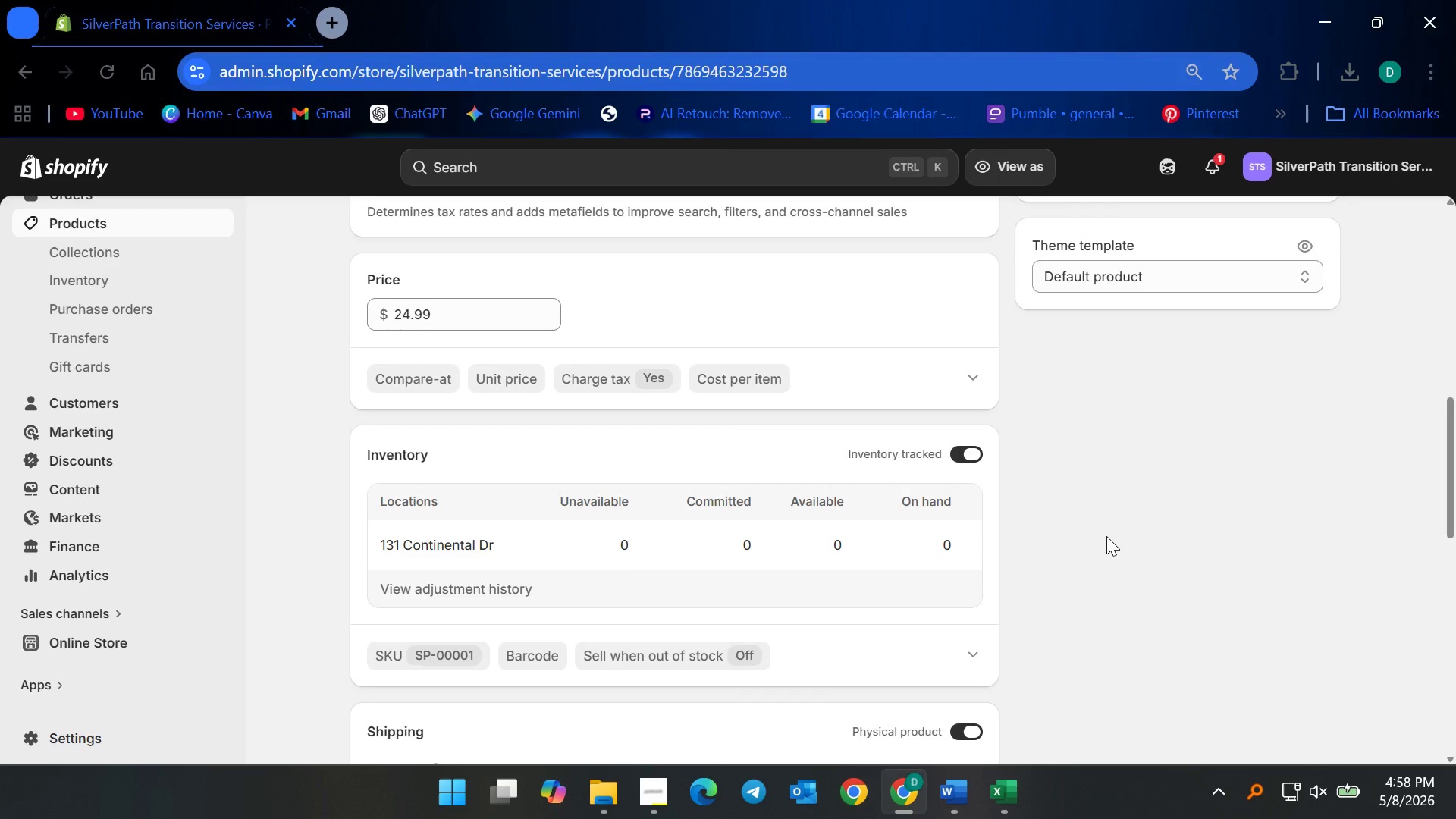 
left_click([79, 211])
 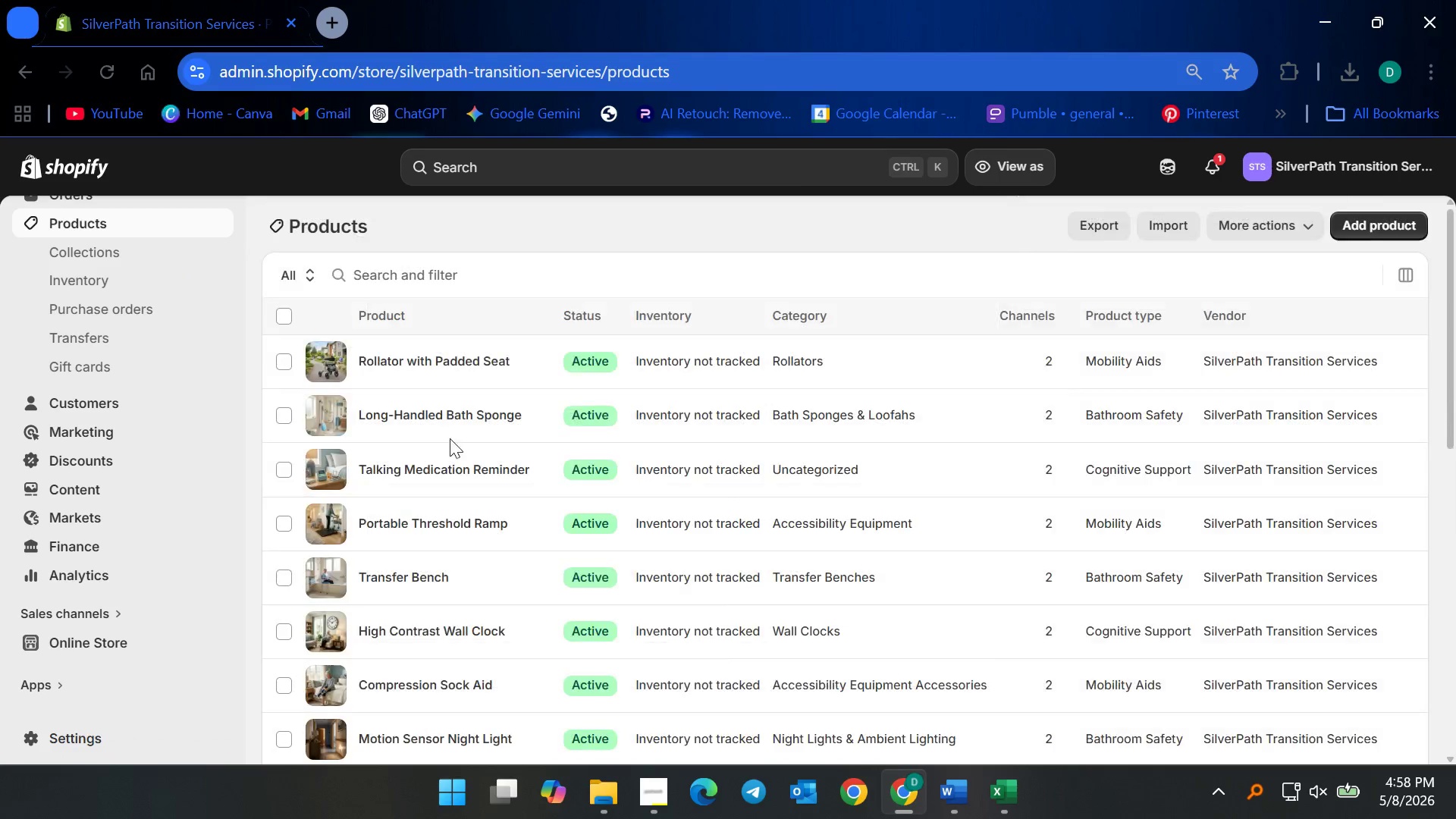 
scroll: coordinate [523, 586], scroll_direction: down, amount: 14.0
 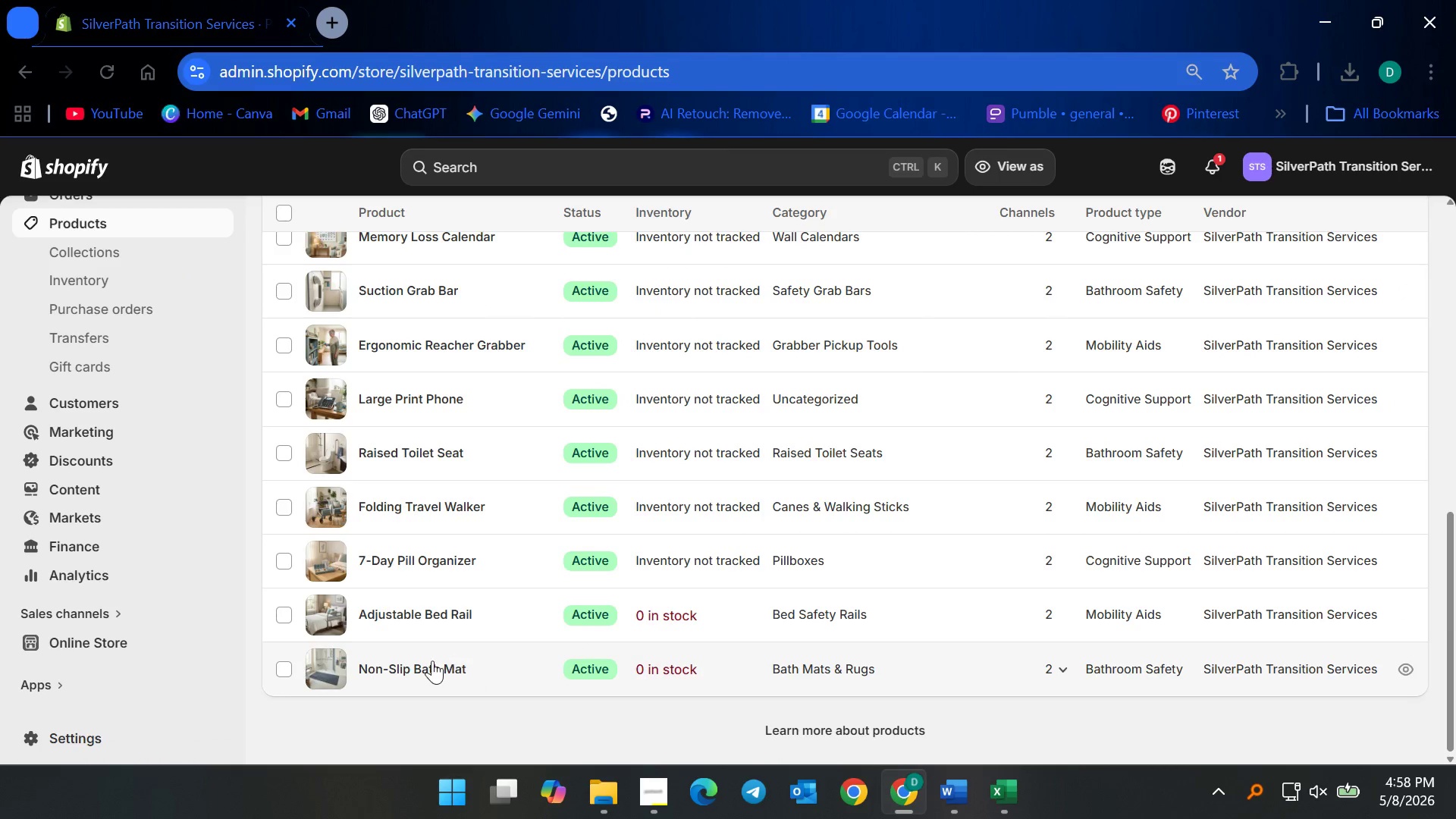 
left_click([428, 666])
 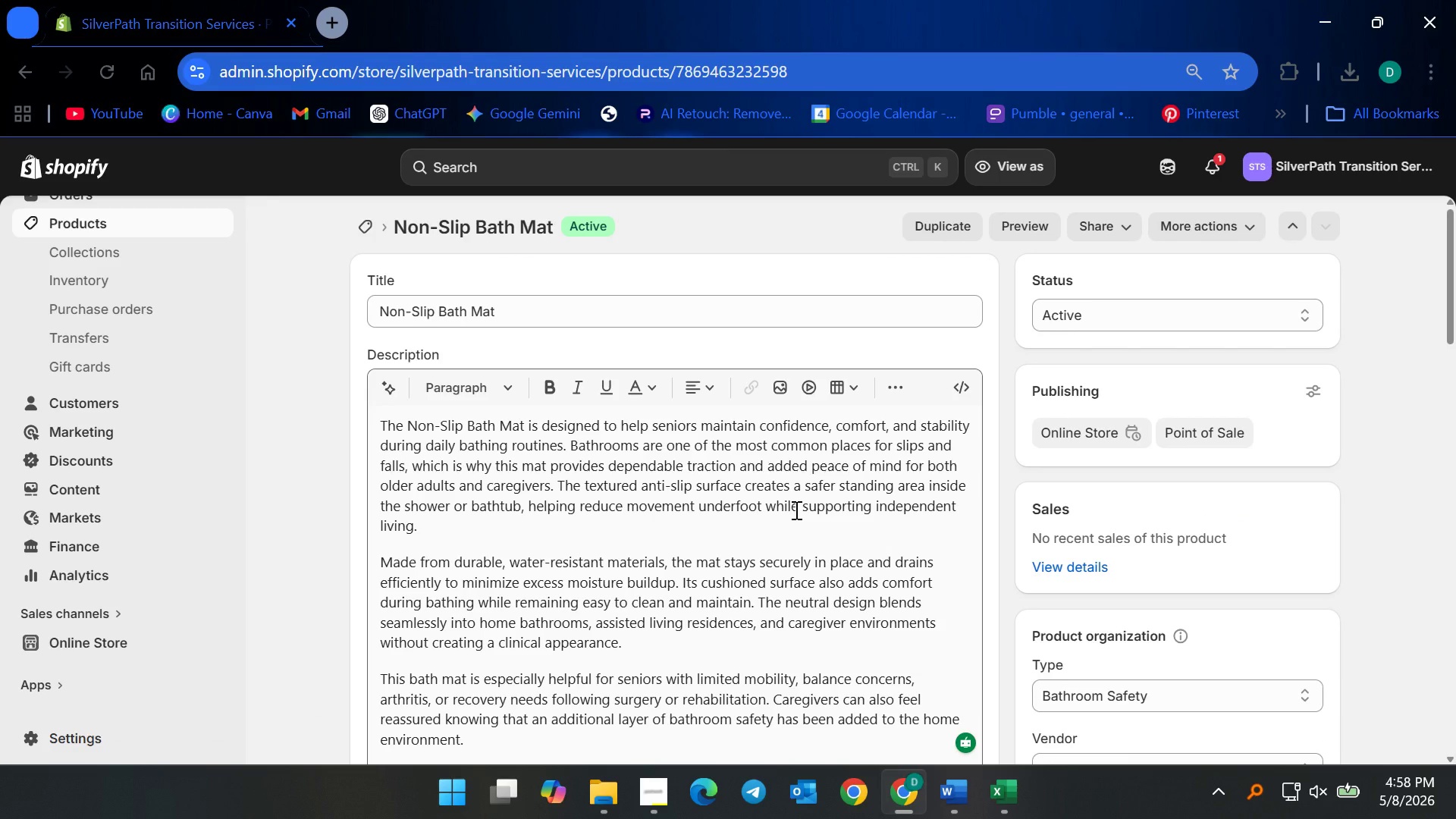 
wait(18.72)
 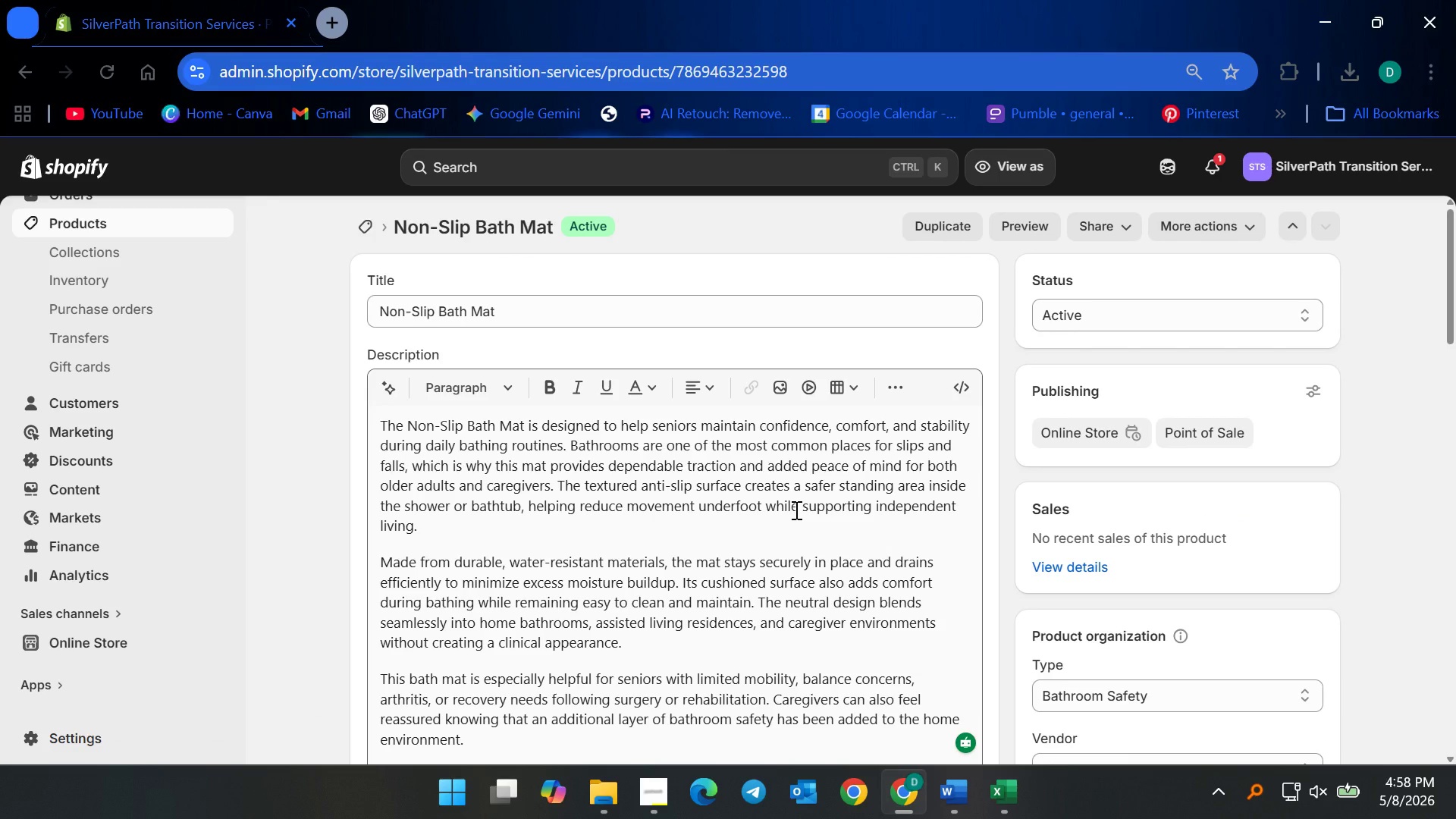 
scroll: coordinate [931, 550], scroll_direction: down, amount: 1.0
 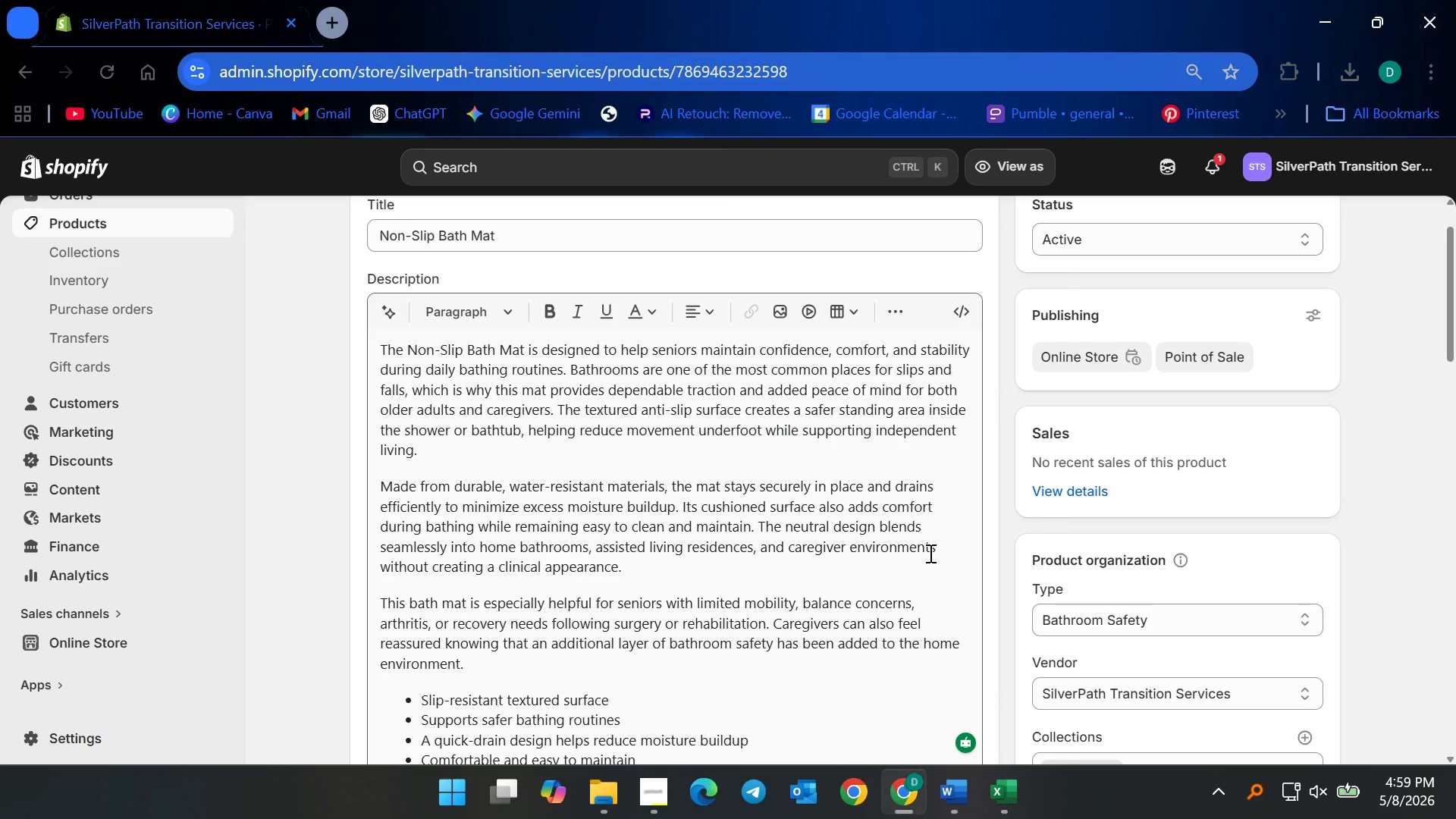 
wait(7.22)
 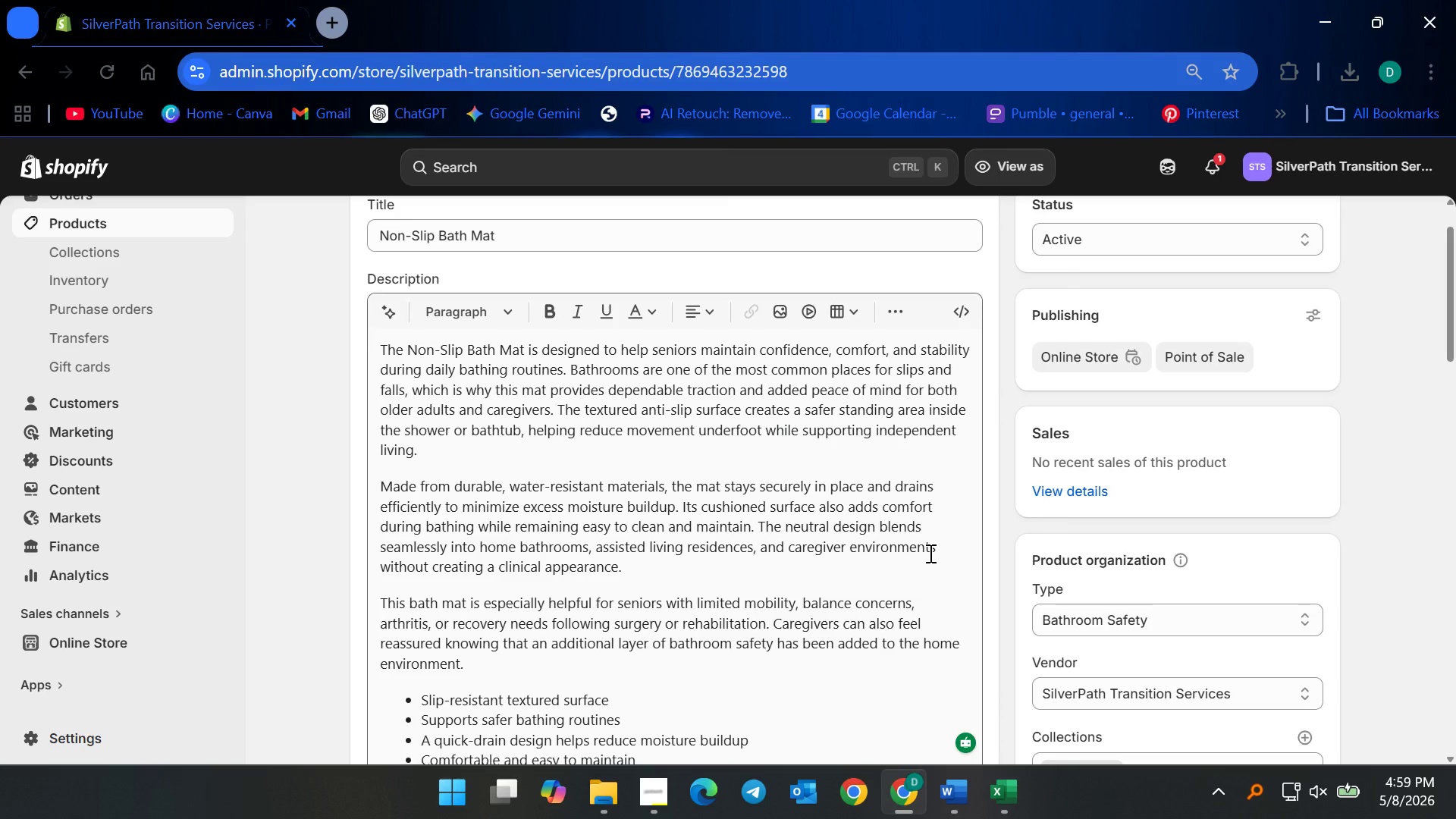 
left_click([786, 511])
 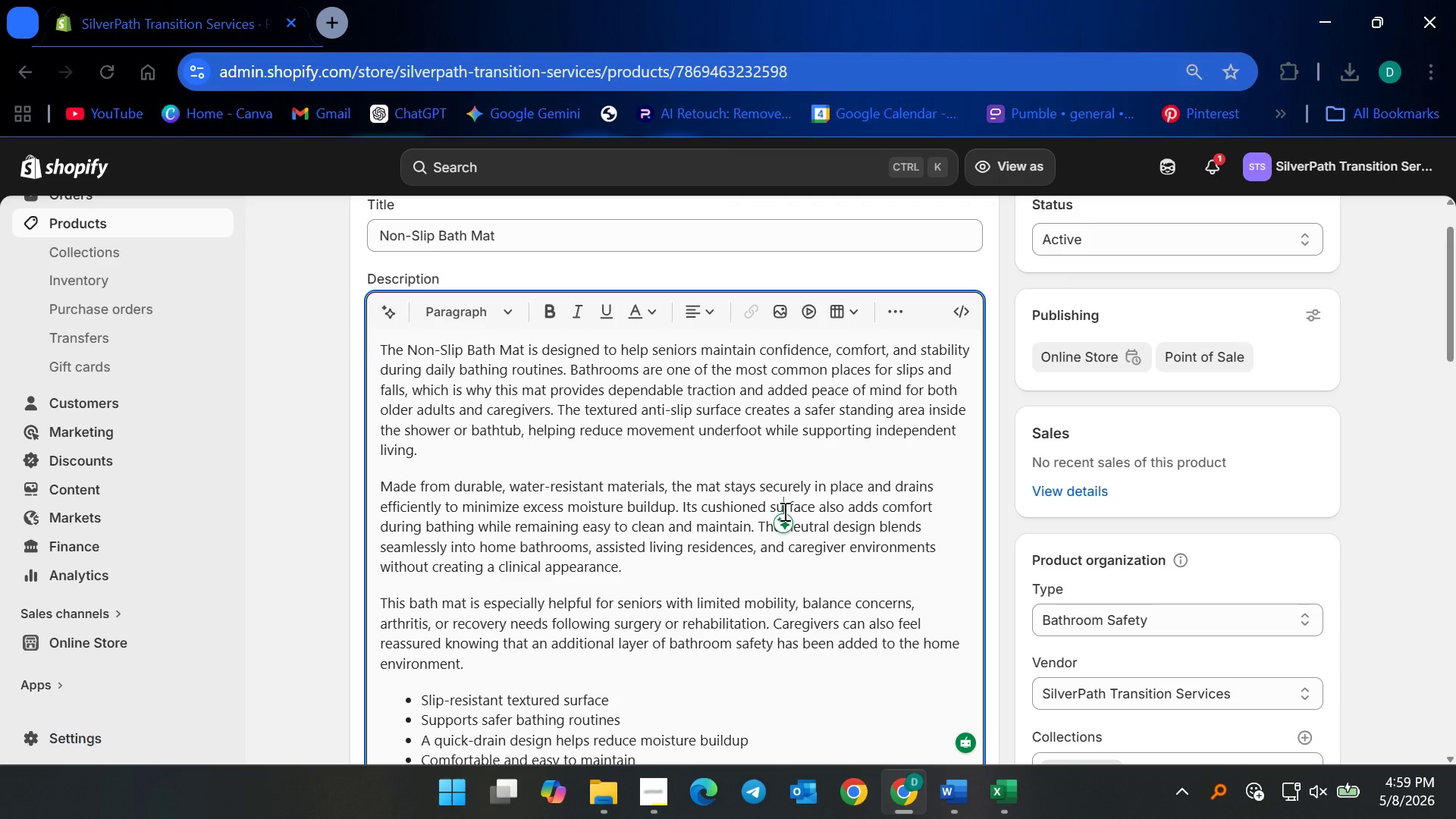 
wait(35.44)
 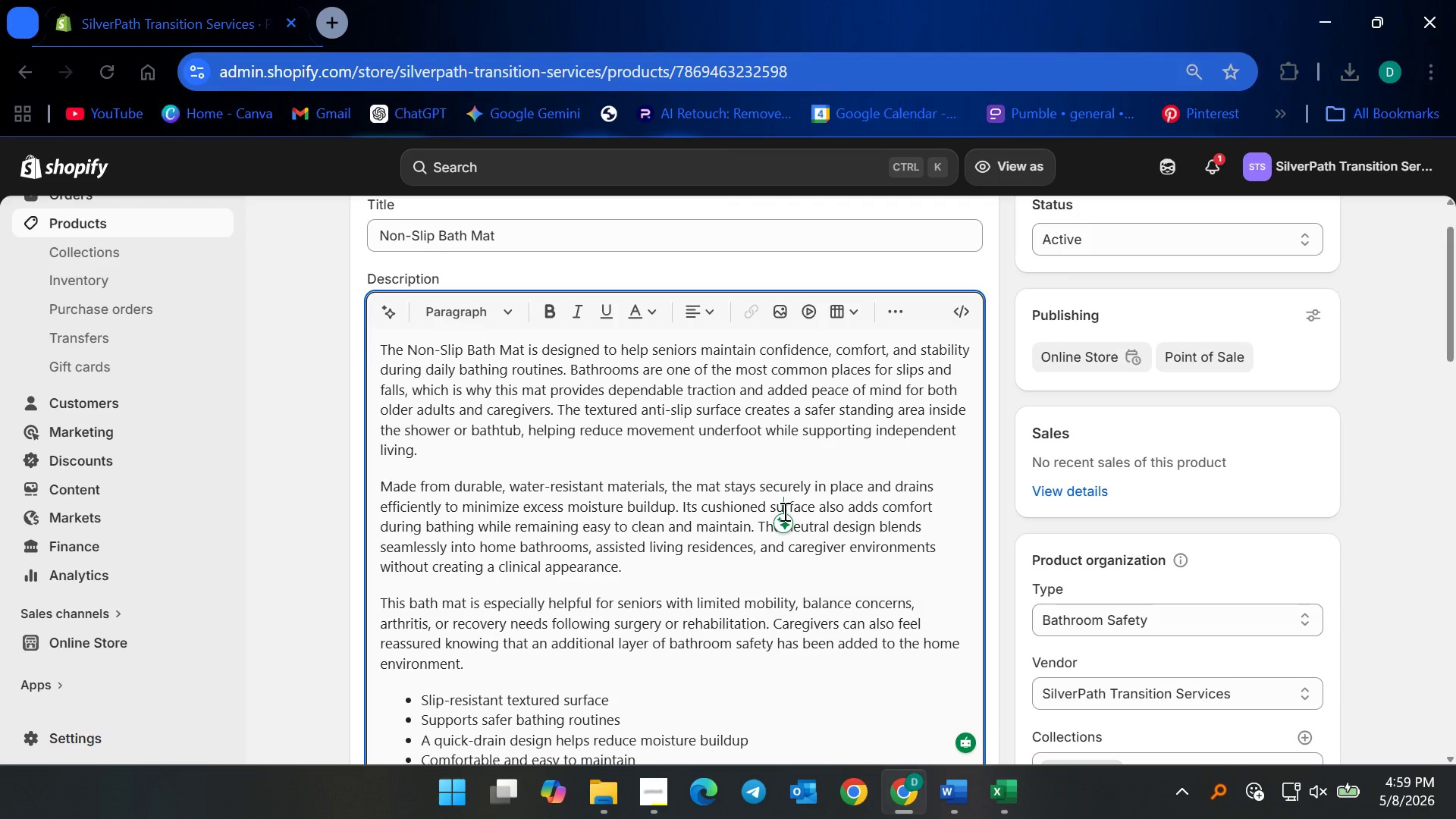 
scroll: coordinate [771, 599], scroll_direction: down, amount: 5.0
 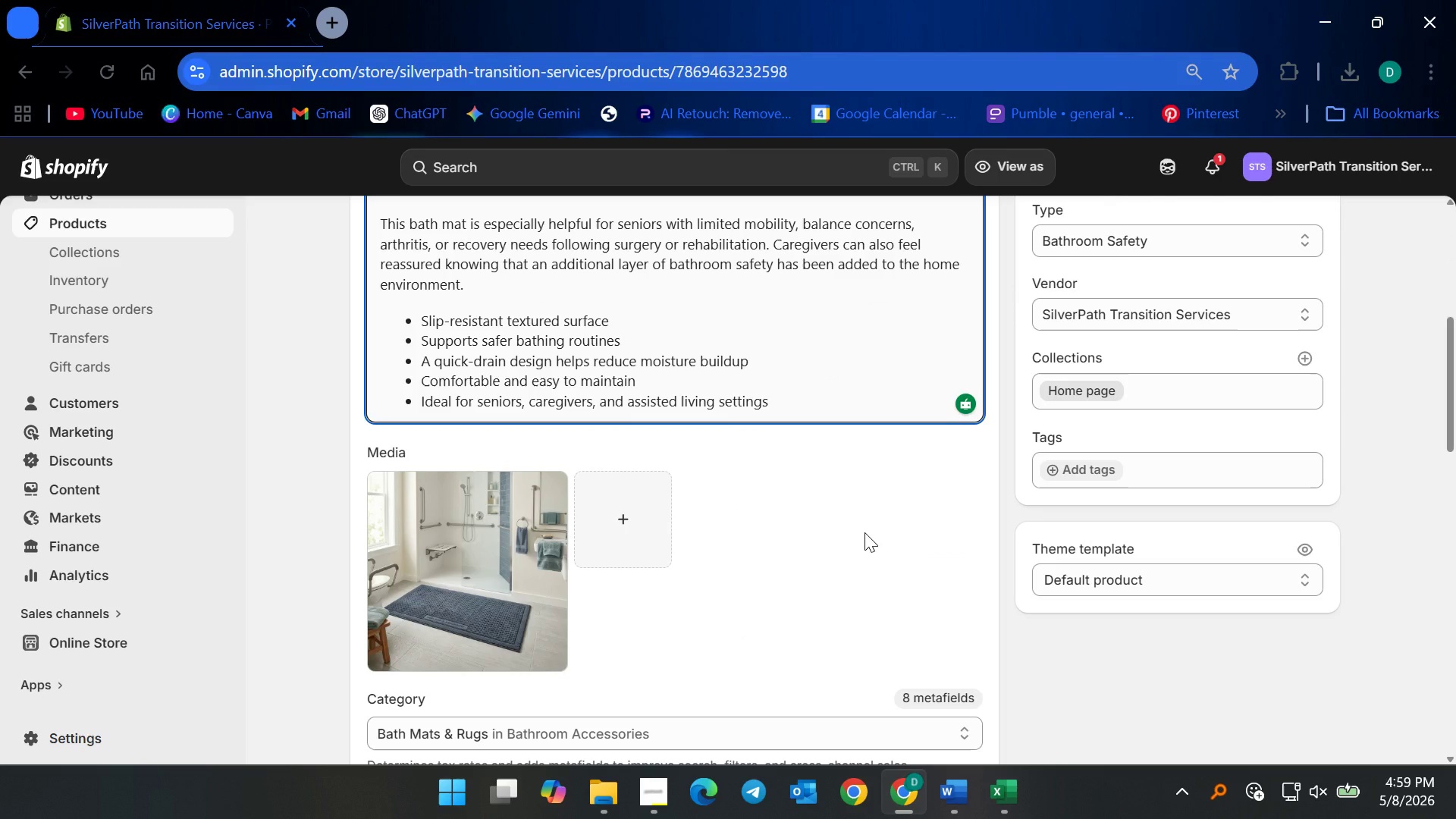 
wait(5.25)
 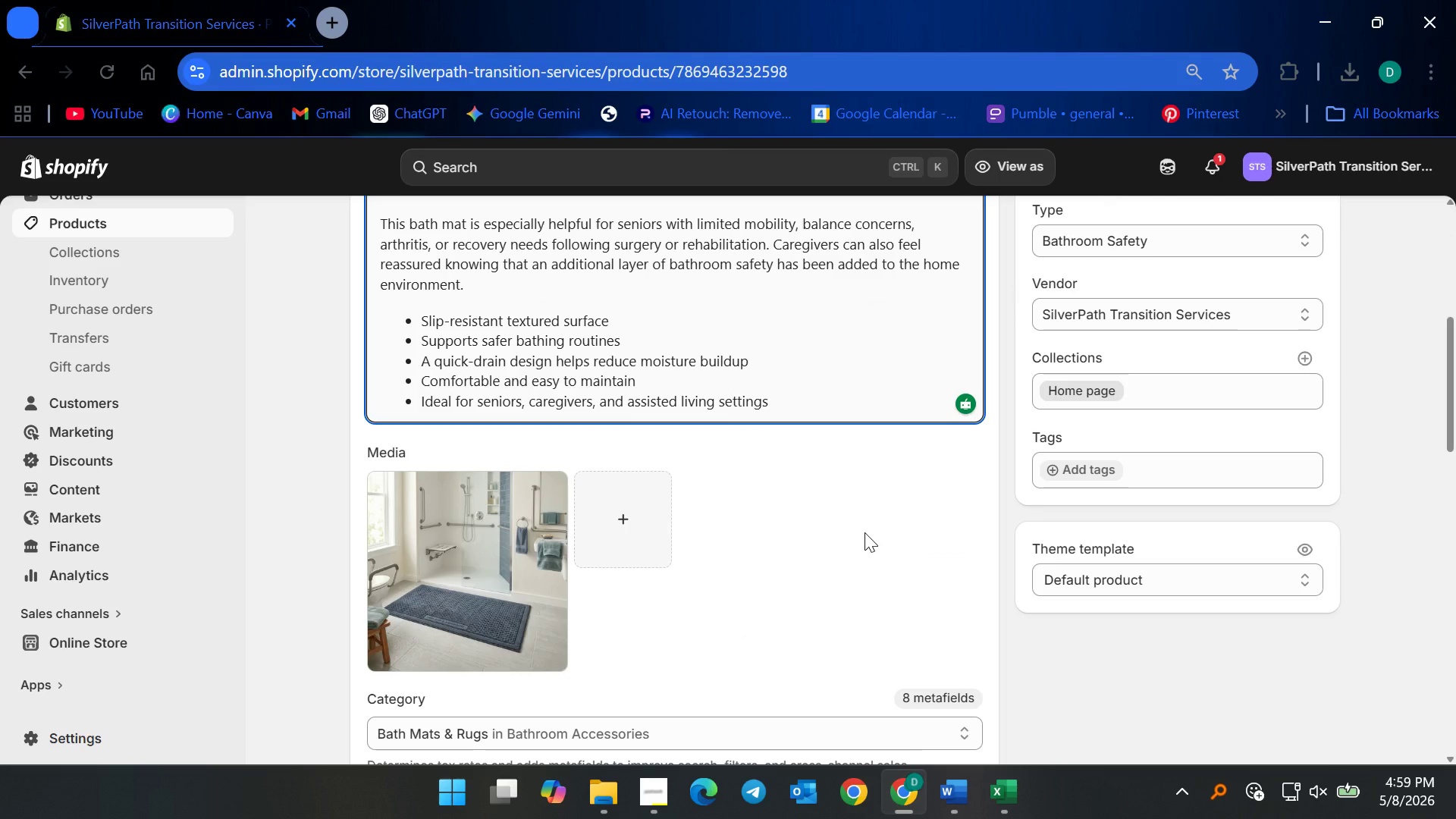 
left_click([654, 783])